 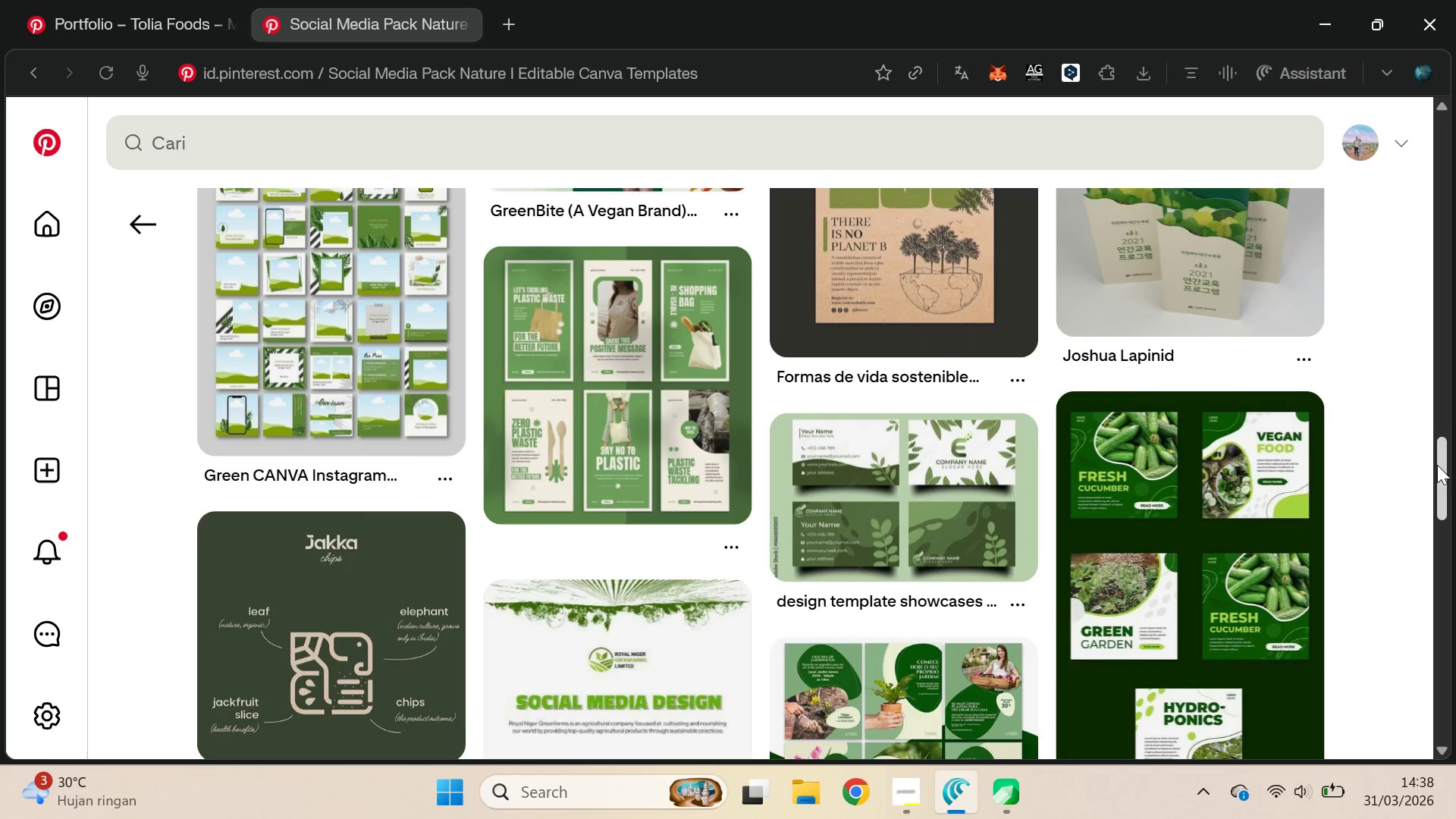 
left_click_drag(start_coordinate=[1437, 461], to_coordinate=[1439, 233])
 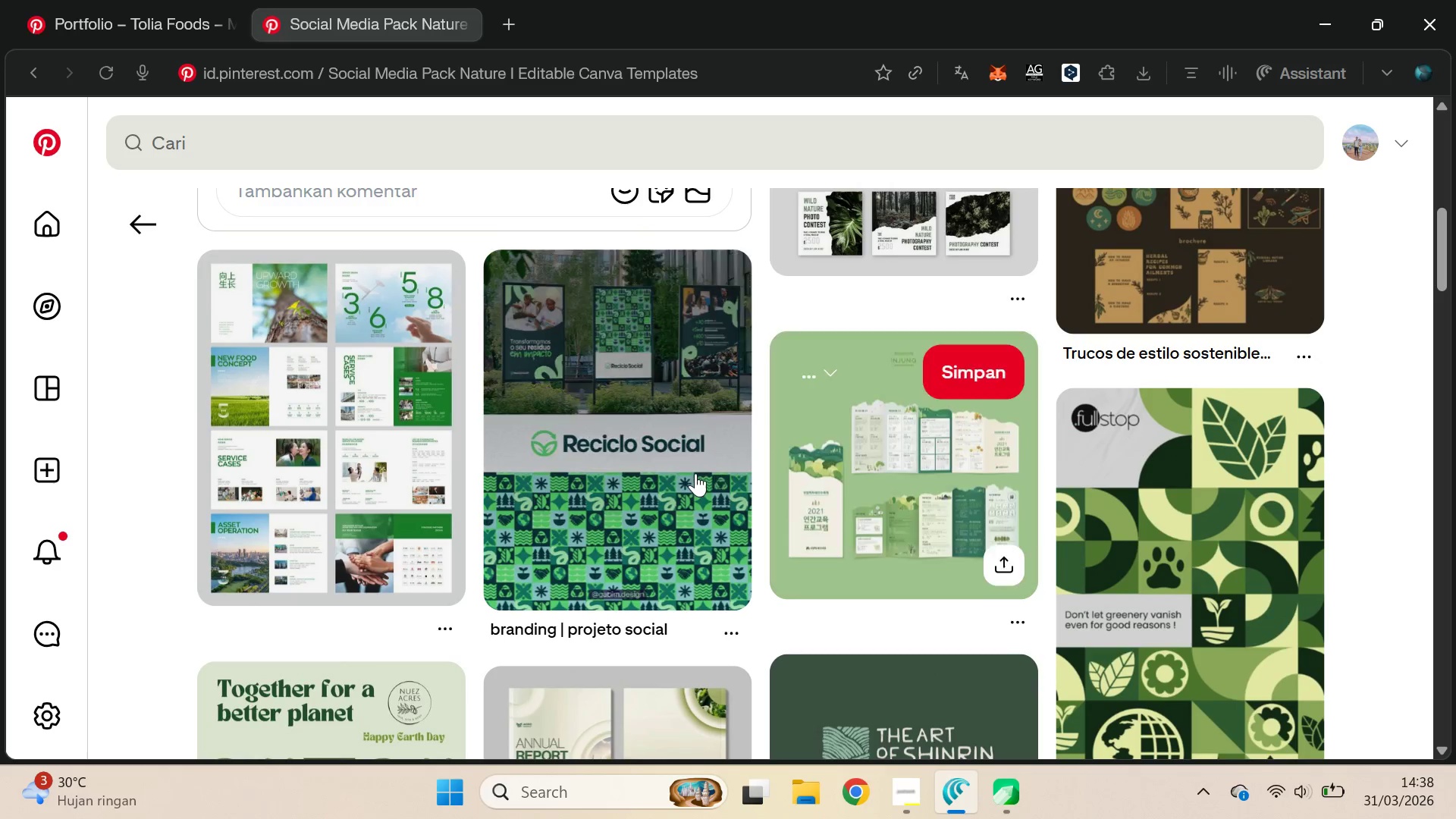 
left_click([695, 473])
 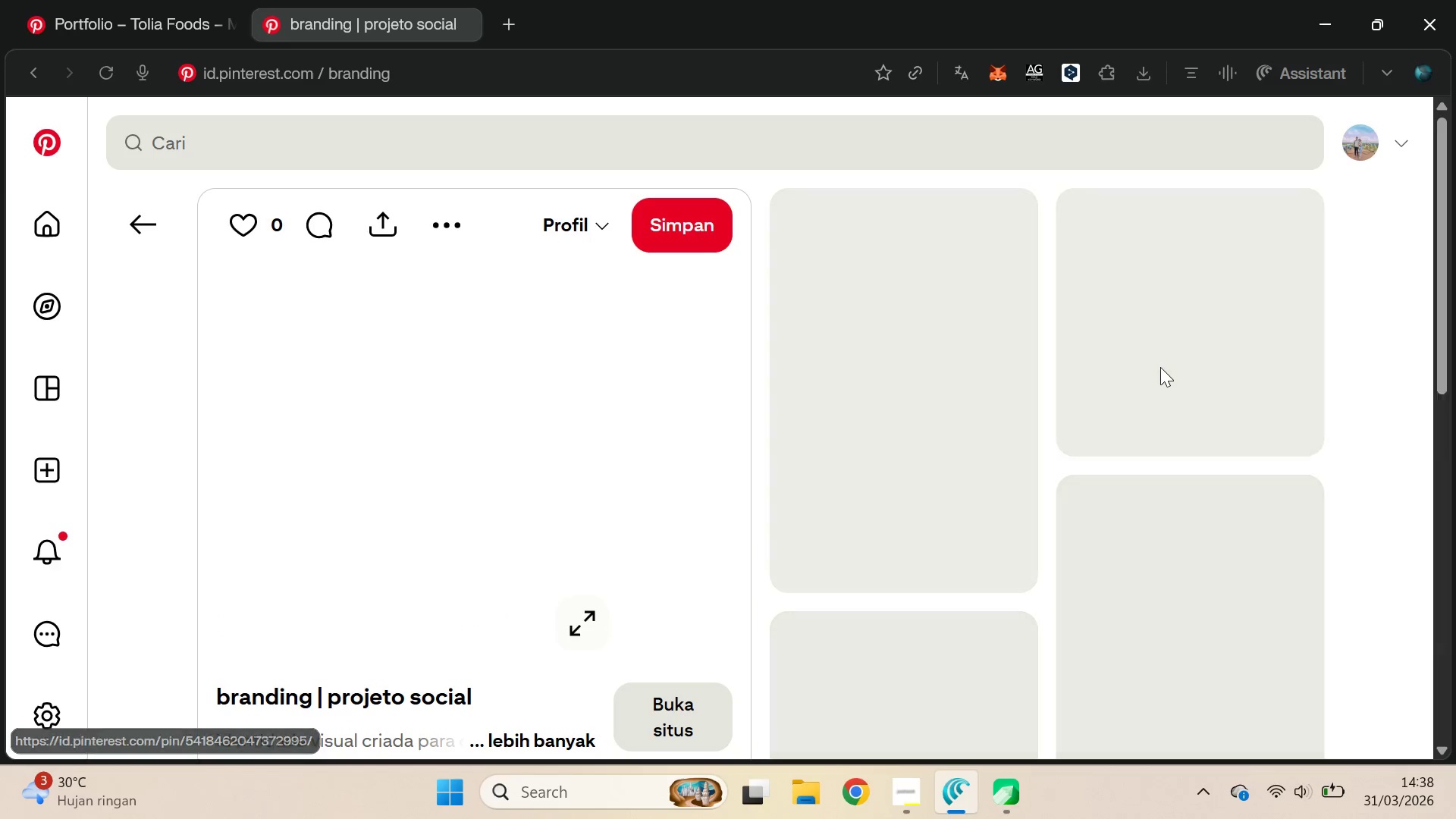 
mouse_move([1173, 360])
 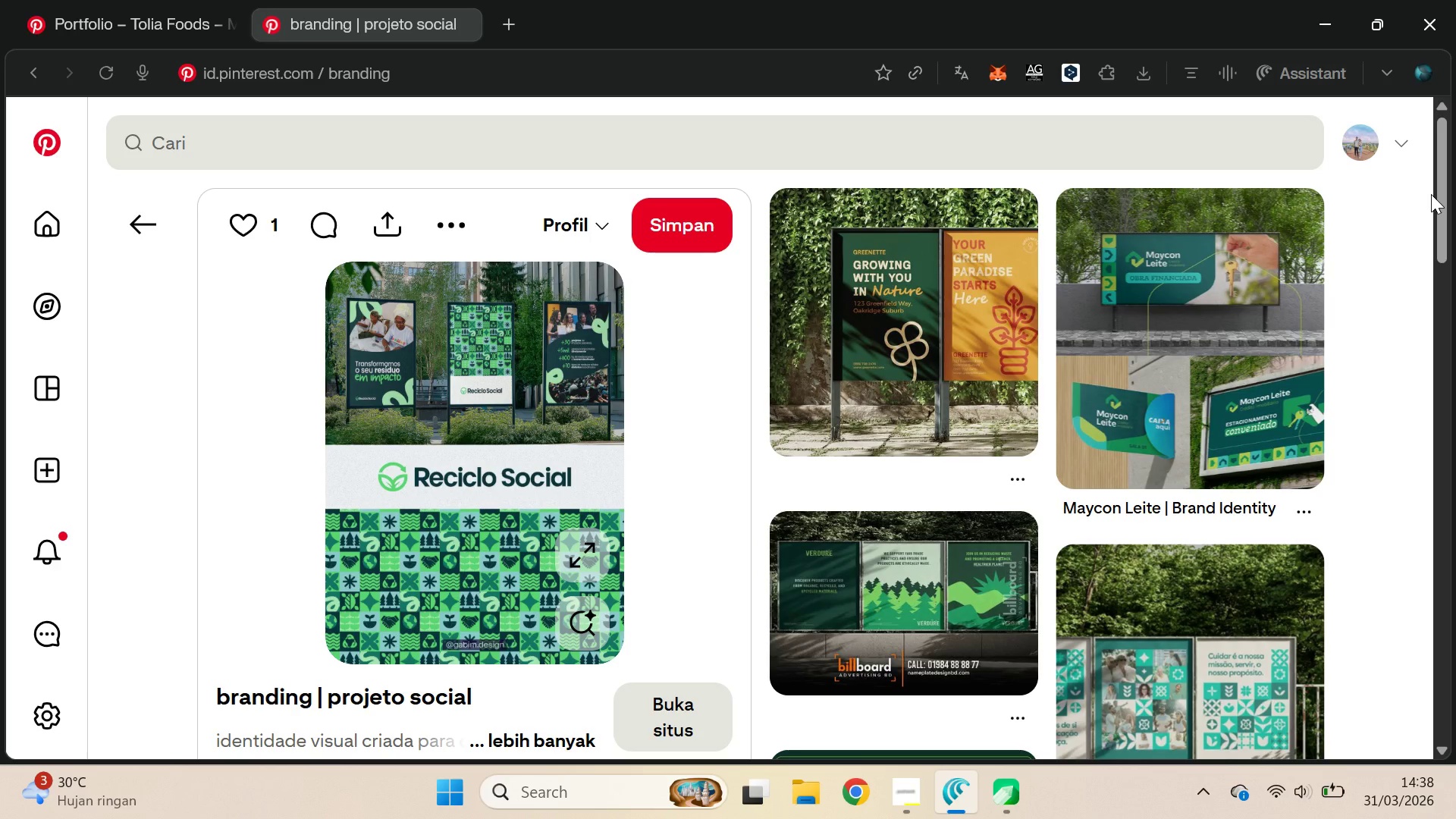 
wait(5.51)
 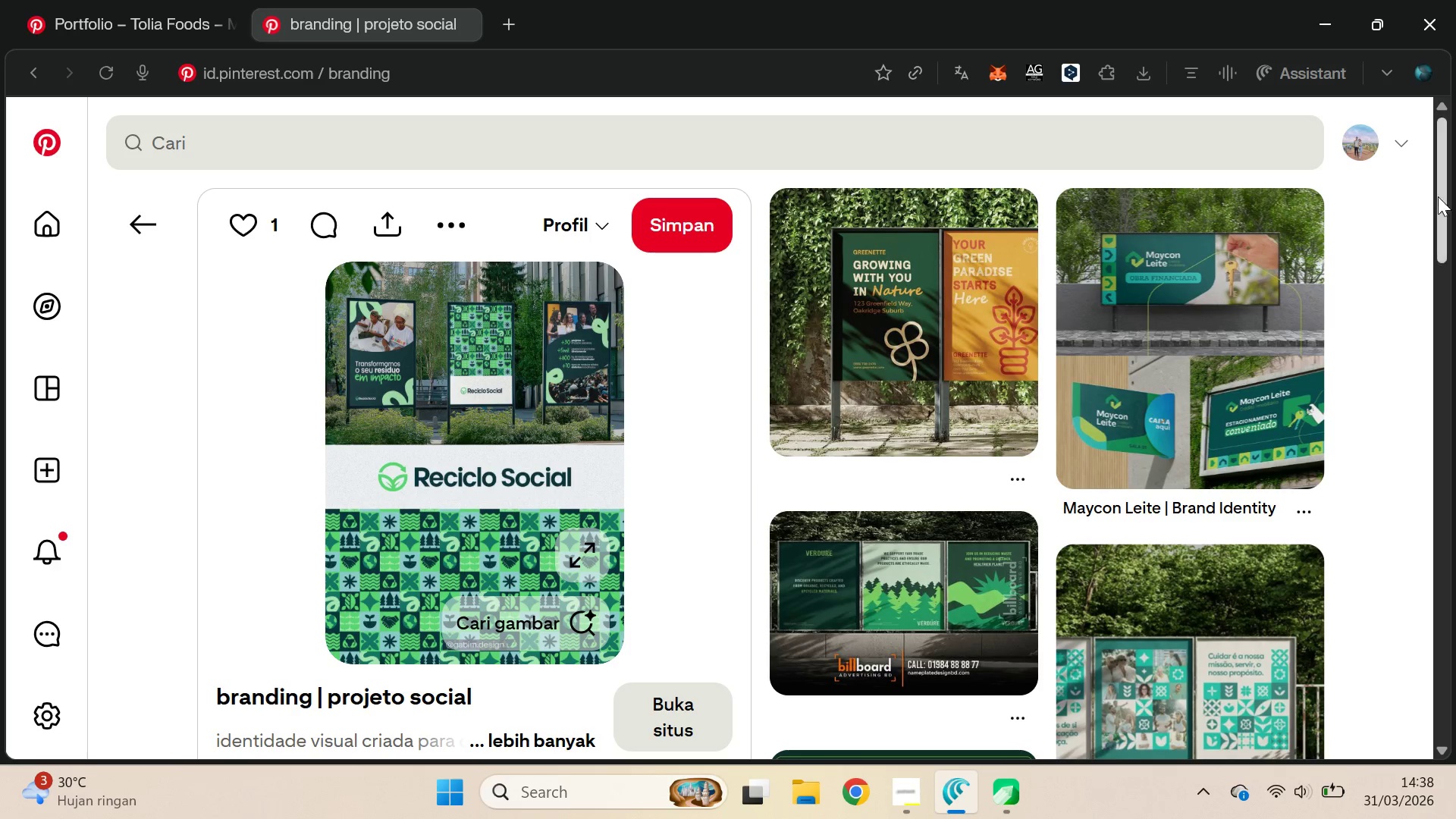 
left_click_drag(start_coordinate=[1431, 194], to_coordinate=[1449, 253])
 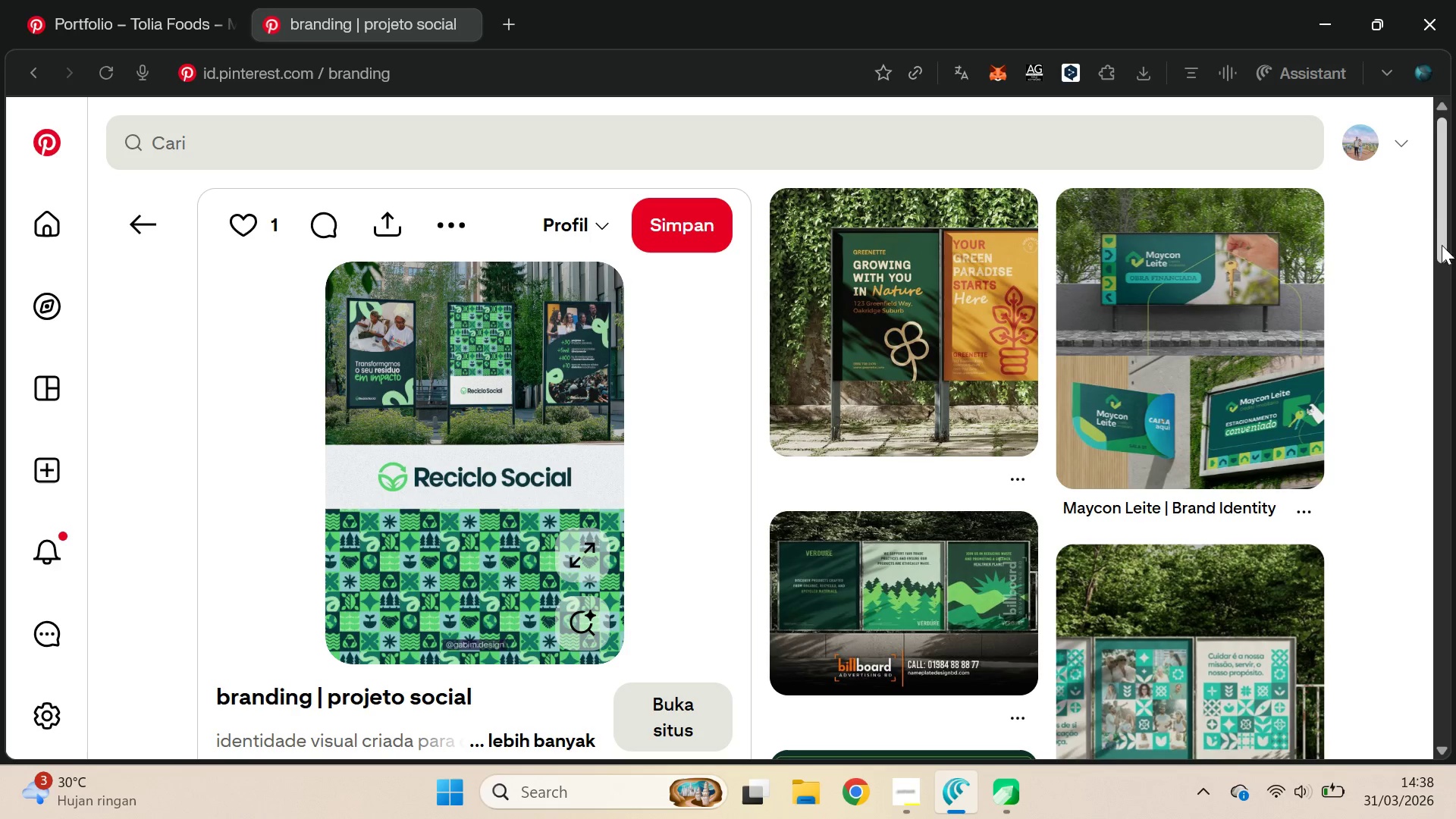 
left_click_drag(start_coordinate=[1449, 253], to_coordinate=[1445, 250])
 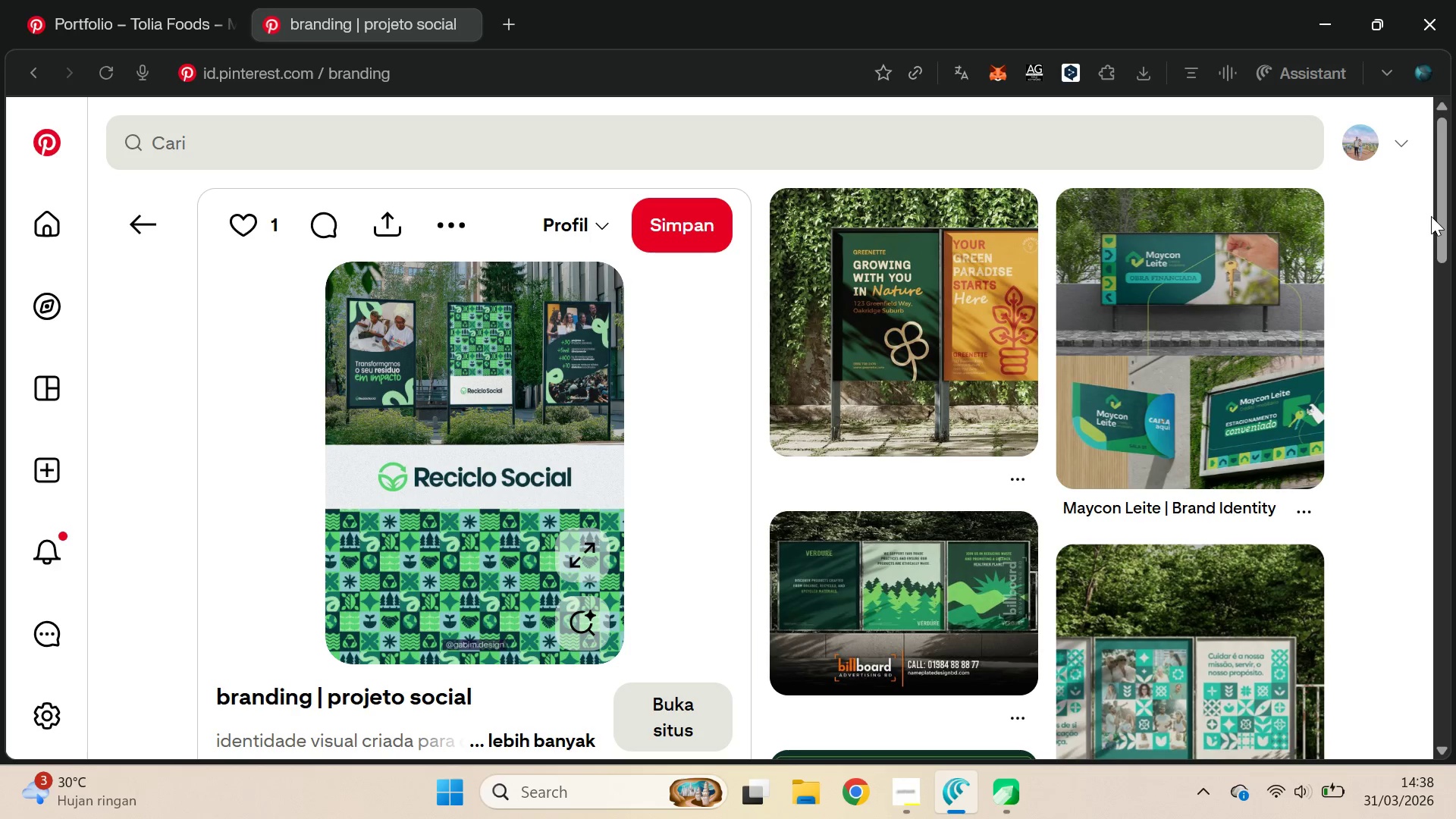 
left_click_drag(start_coordinate=[1431, 216], to_coordinate=[1442, 252])
 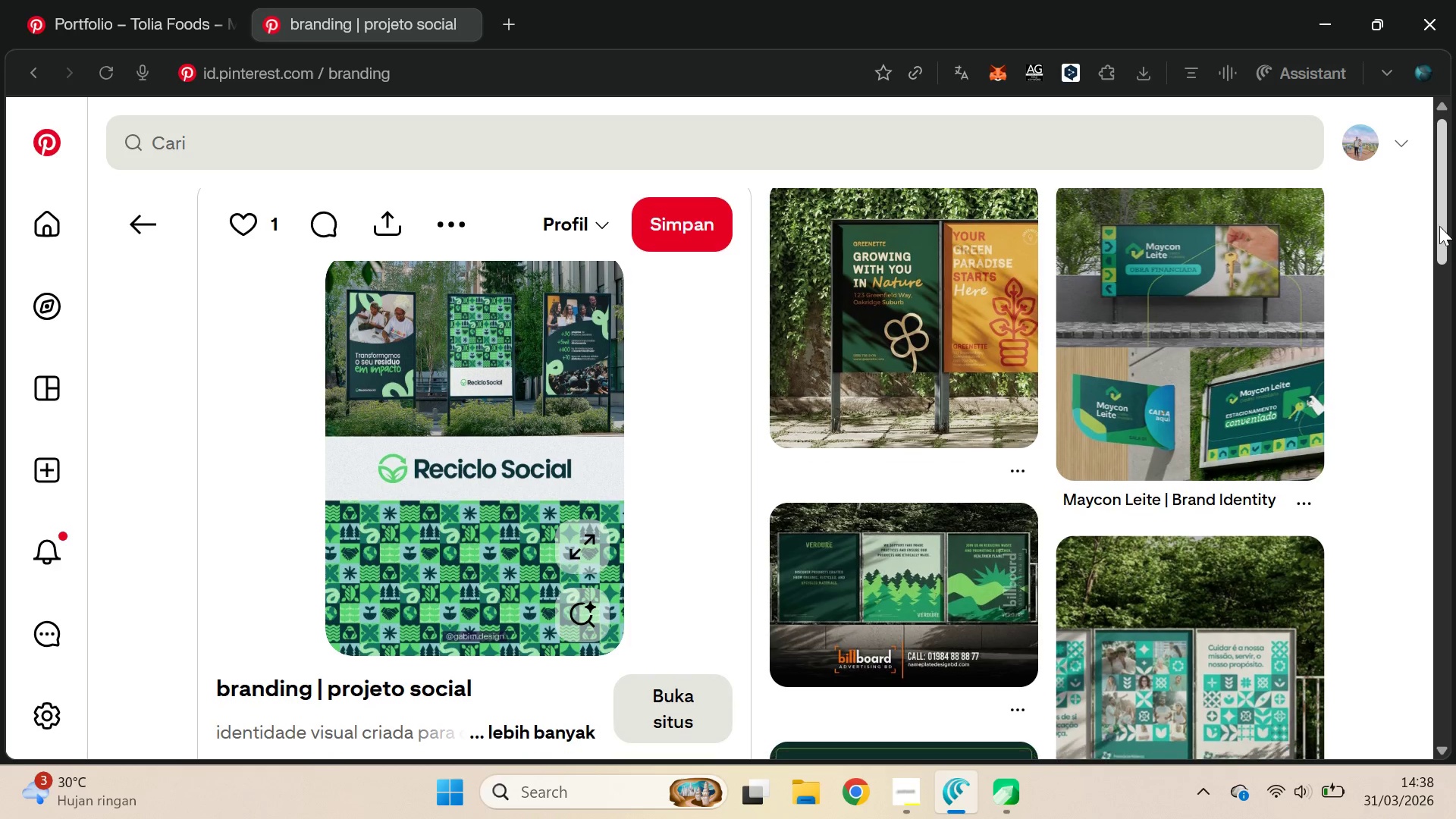 
left_click_drag(start_coordinate=[1439, 208], to_coordinate=[1455, 675])
 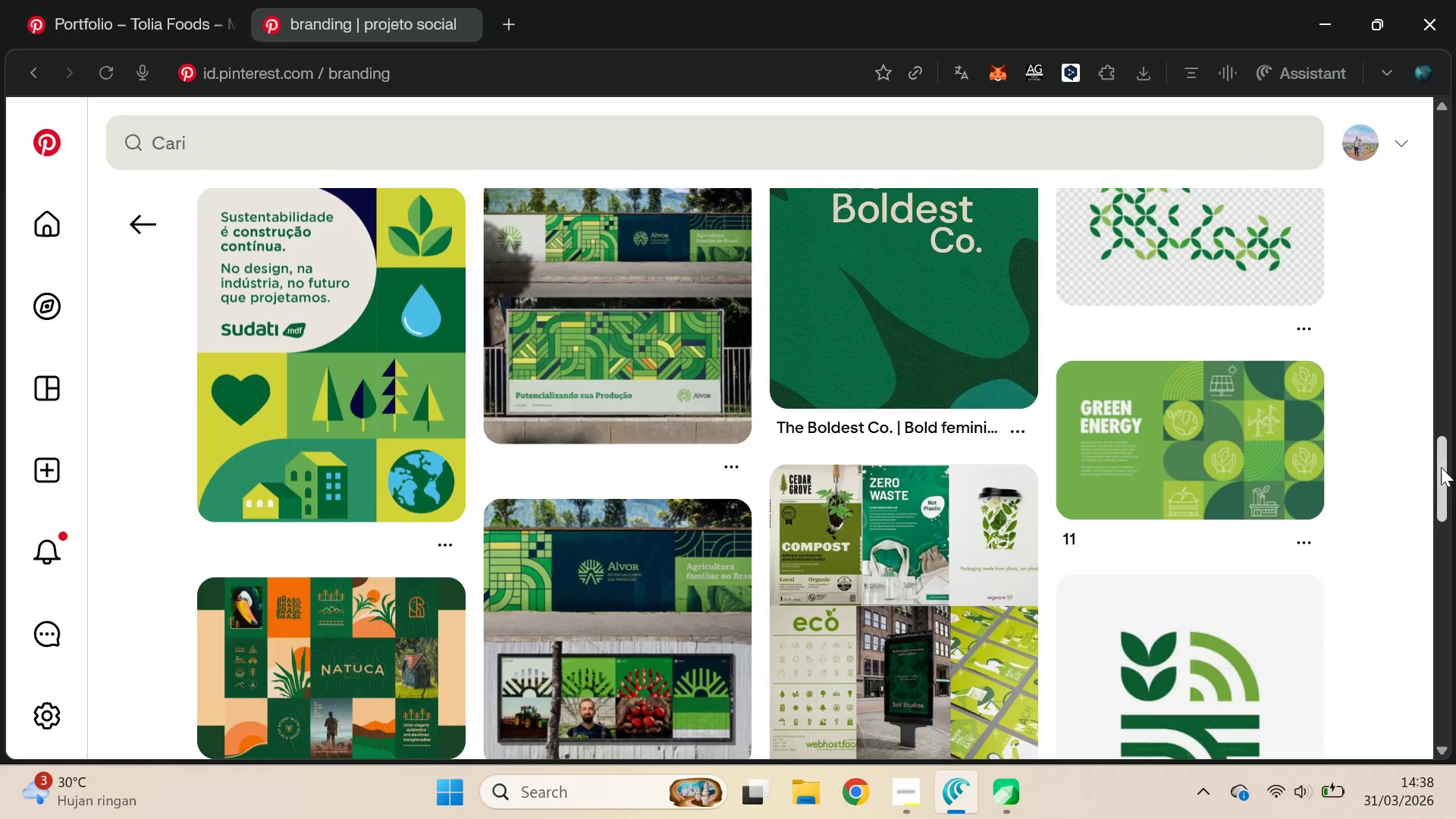 
left_click_drag(start_coordinate=[1442, 465], to_coordinate=[1452, 770])
 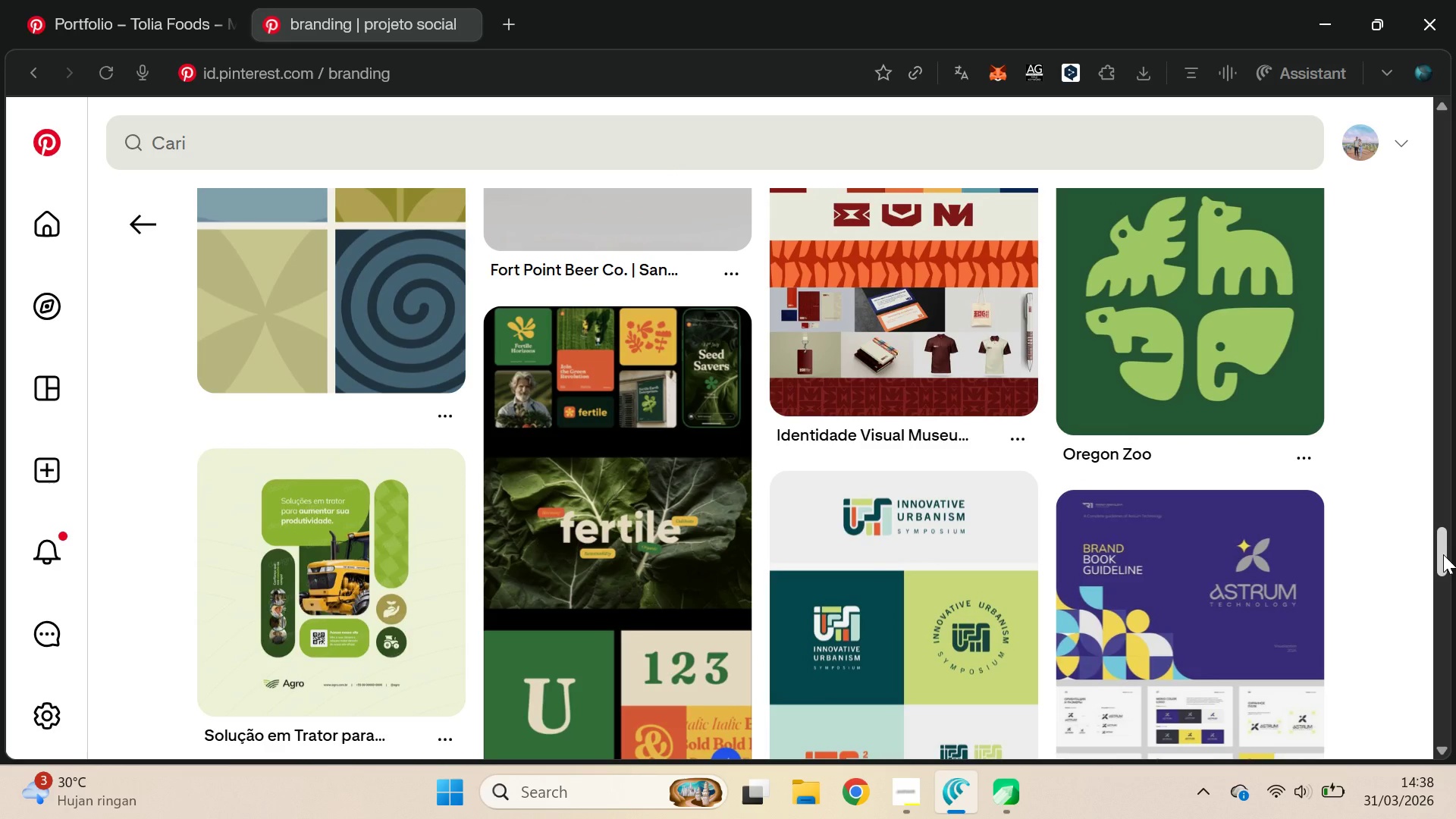 
left_click_drag(start_coordinate=[1443, 554], to_coordinate=[1455, 635])
 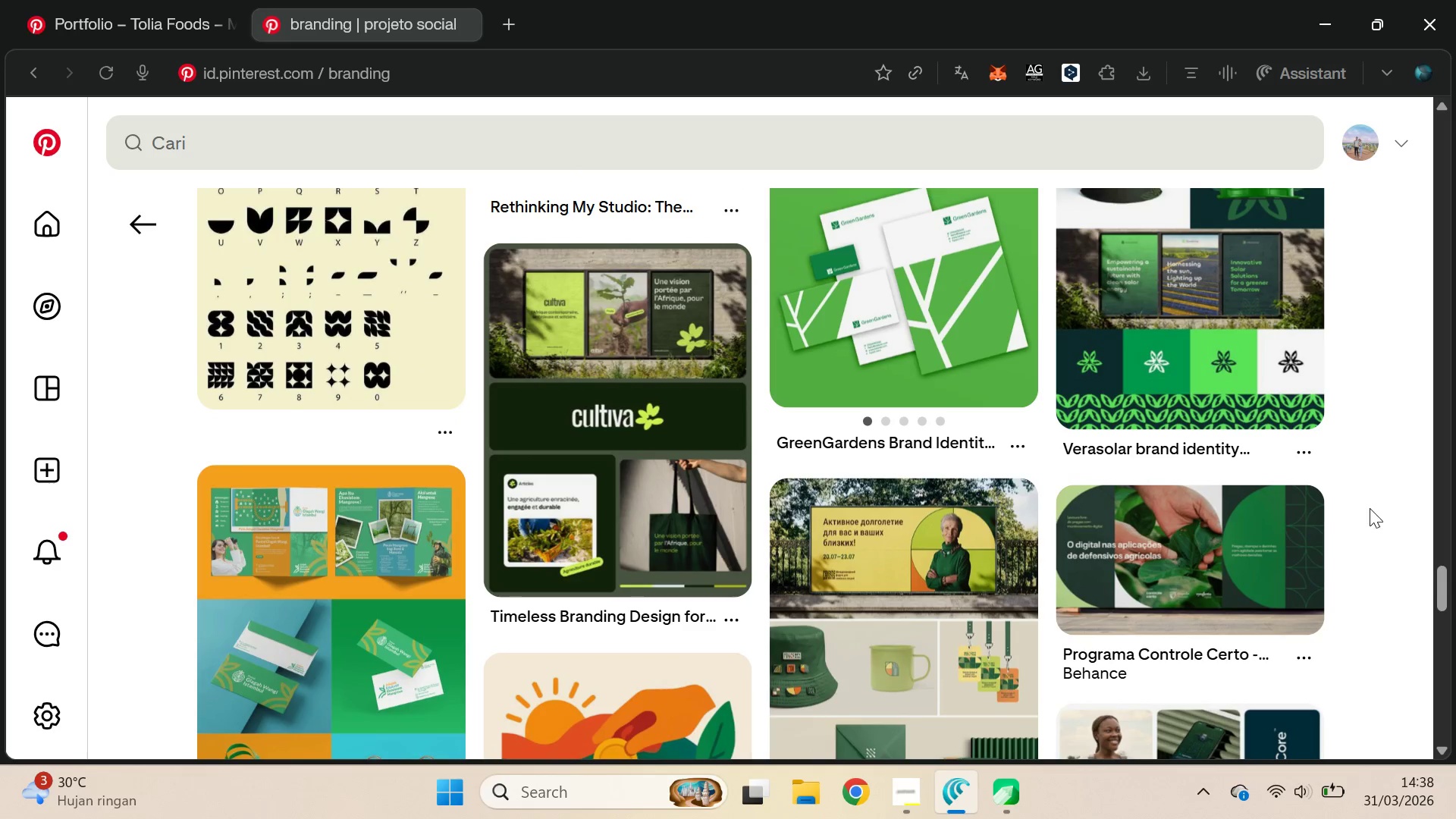 
key(Alt+AltLeft)
 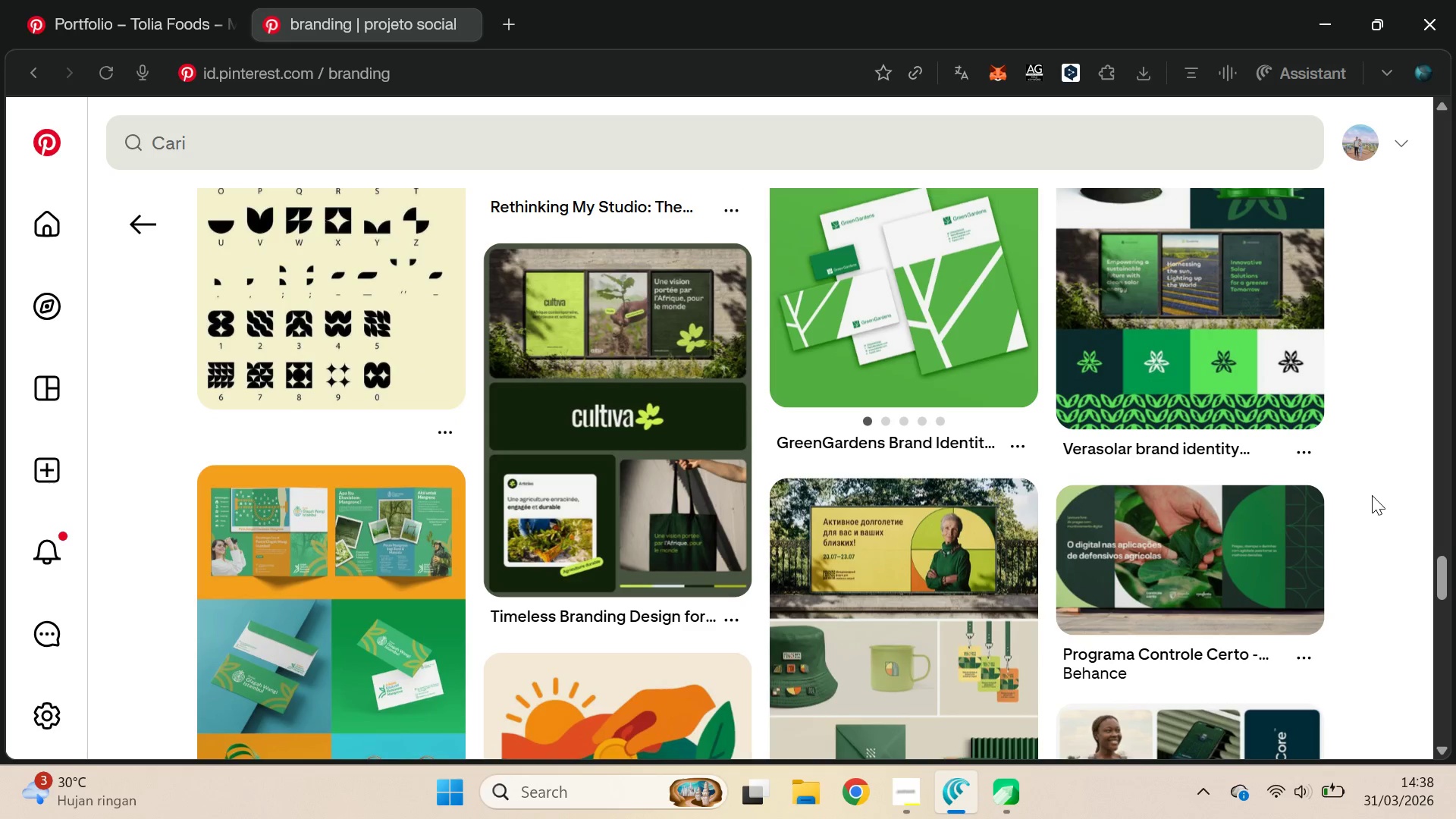 
key(Alt+Tab)